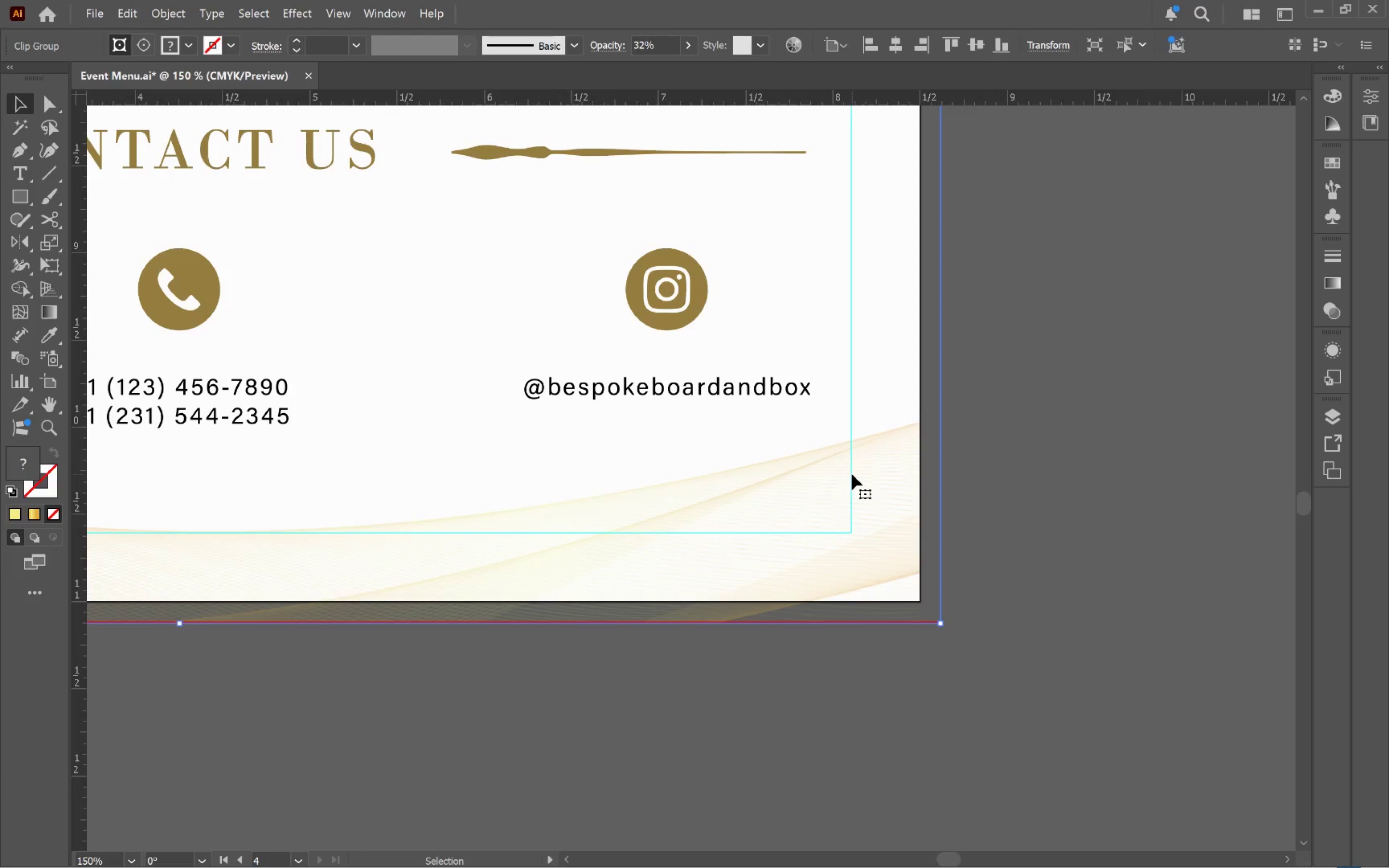 
double_click([852, 474])
 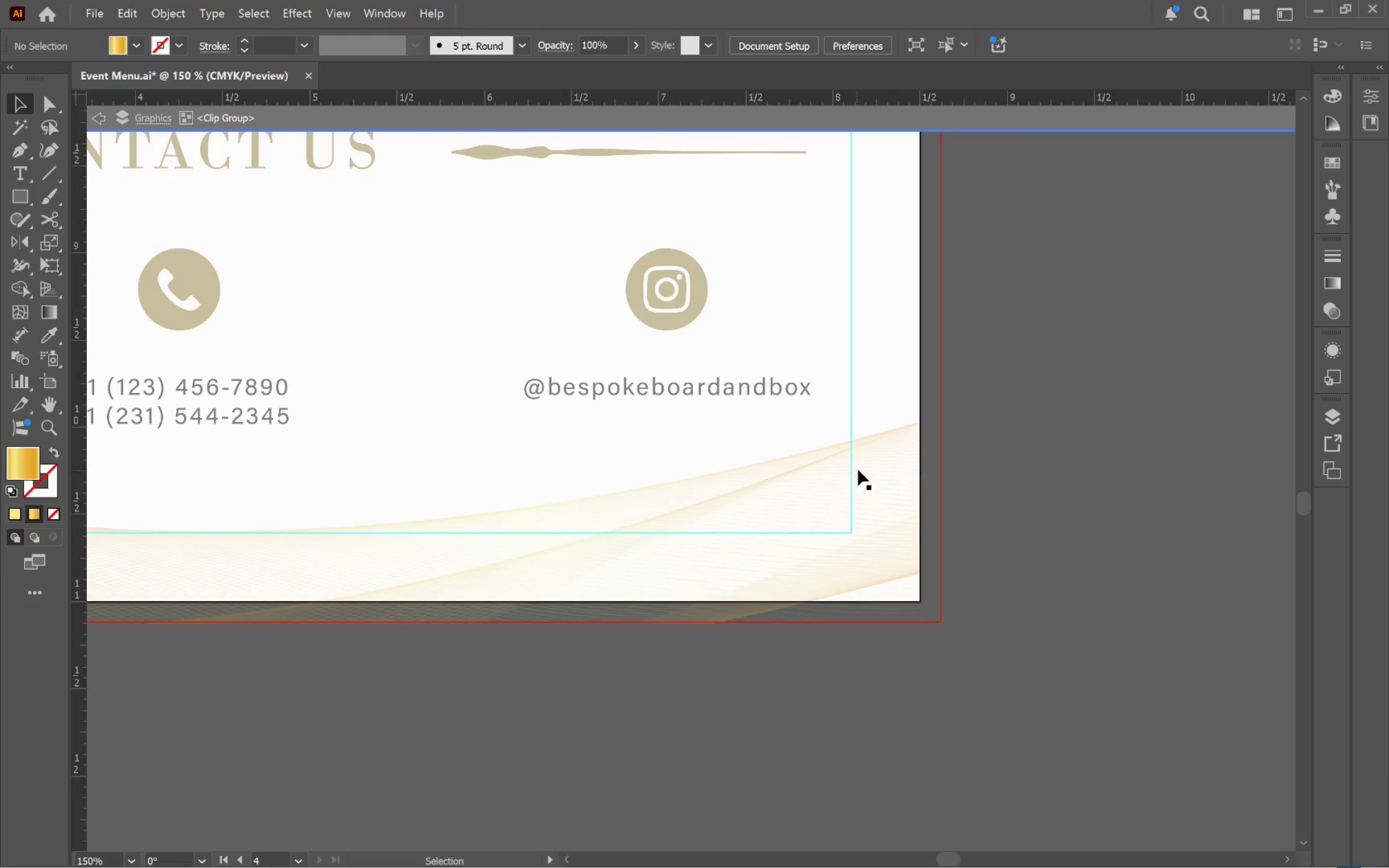 
triple_click([862, 468])
 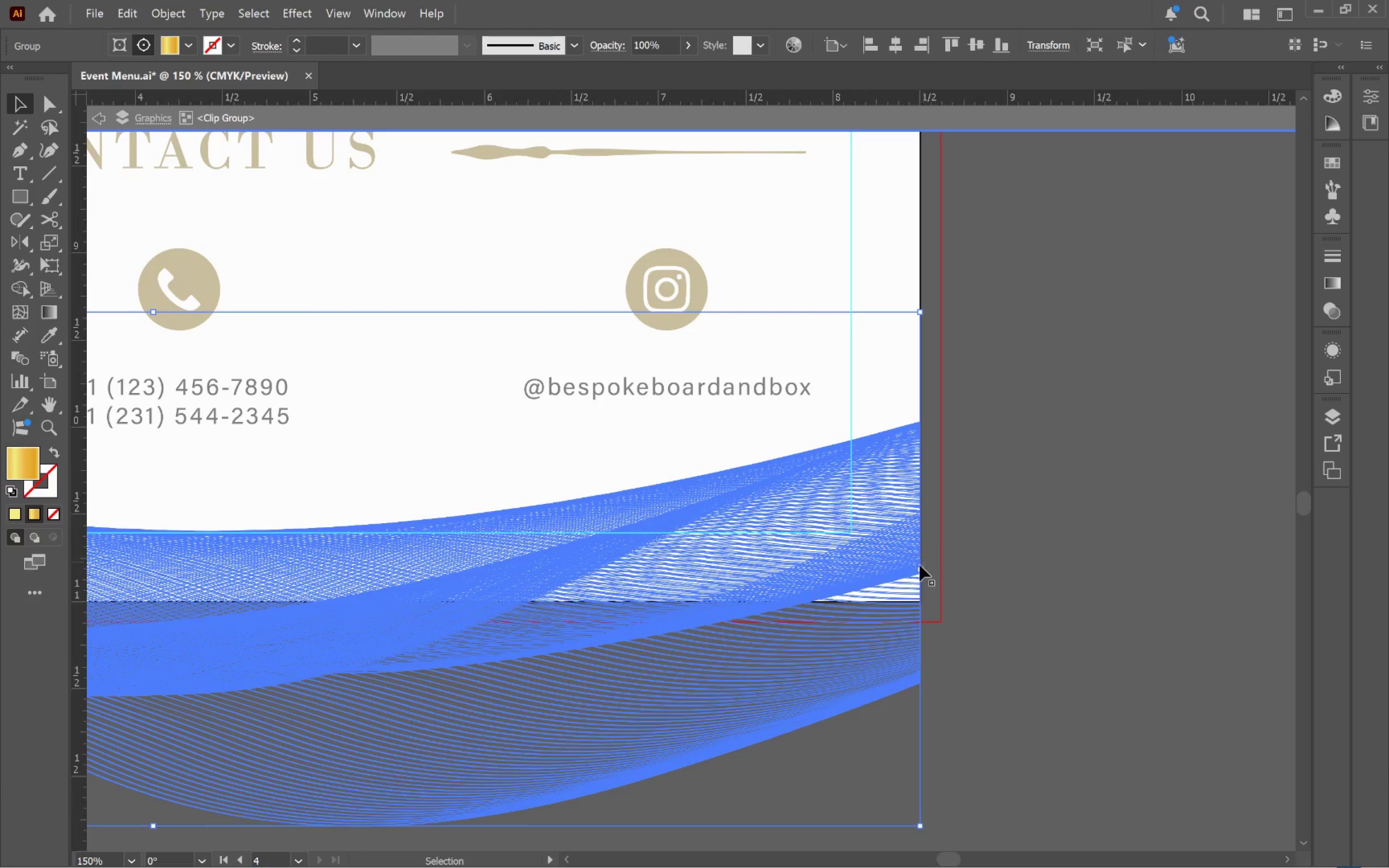 
left_click_drag(start_coordinate=[919, 570], to_coordinate=[943, 568])
 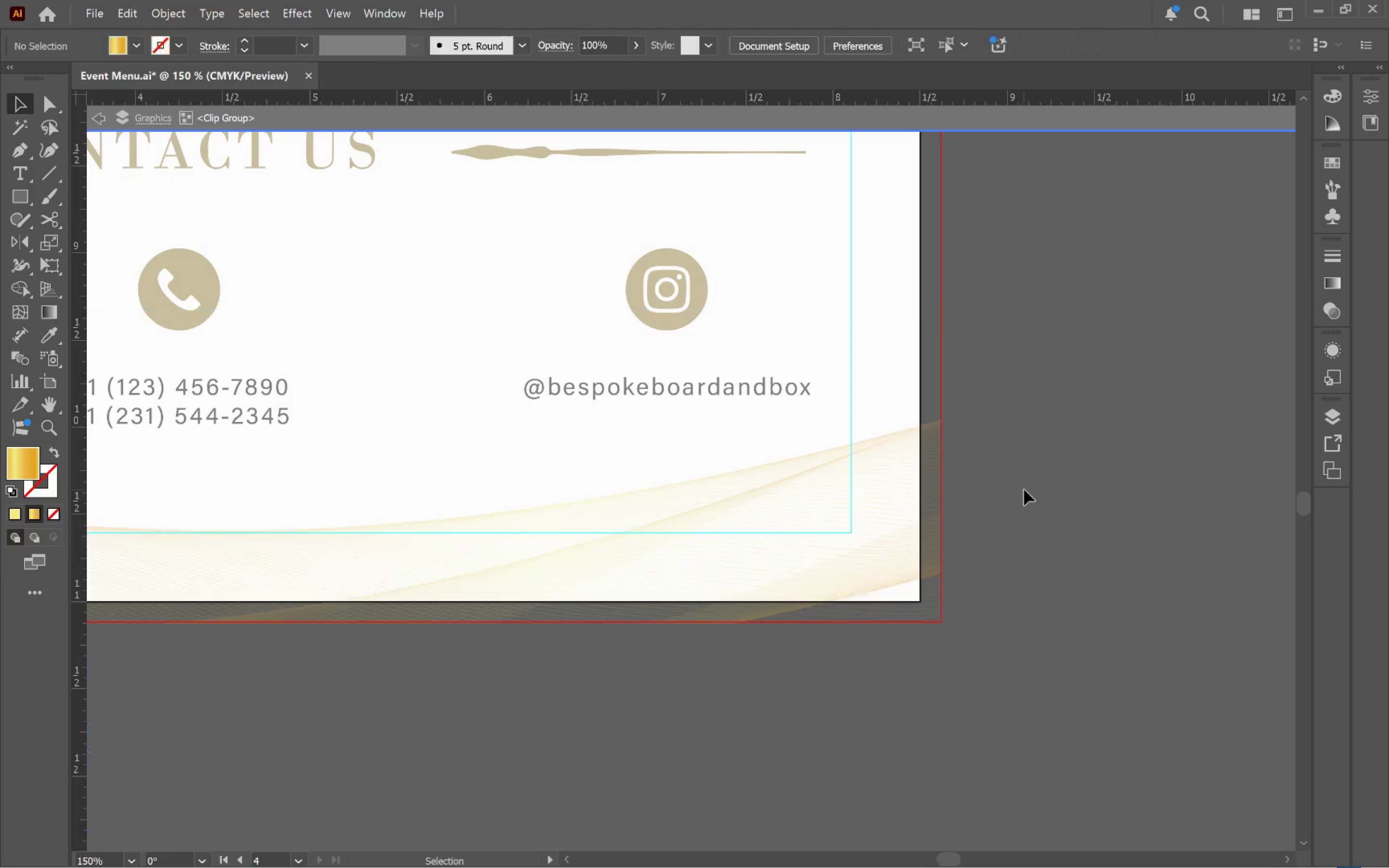 
hold_key(key=ShiftLeft, duration=2.15)
 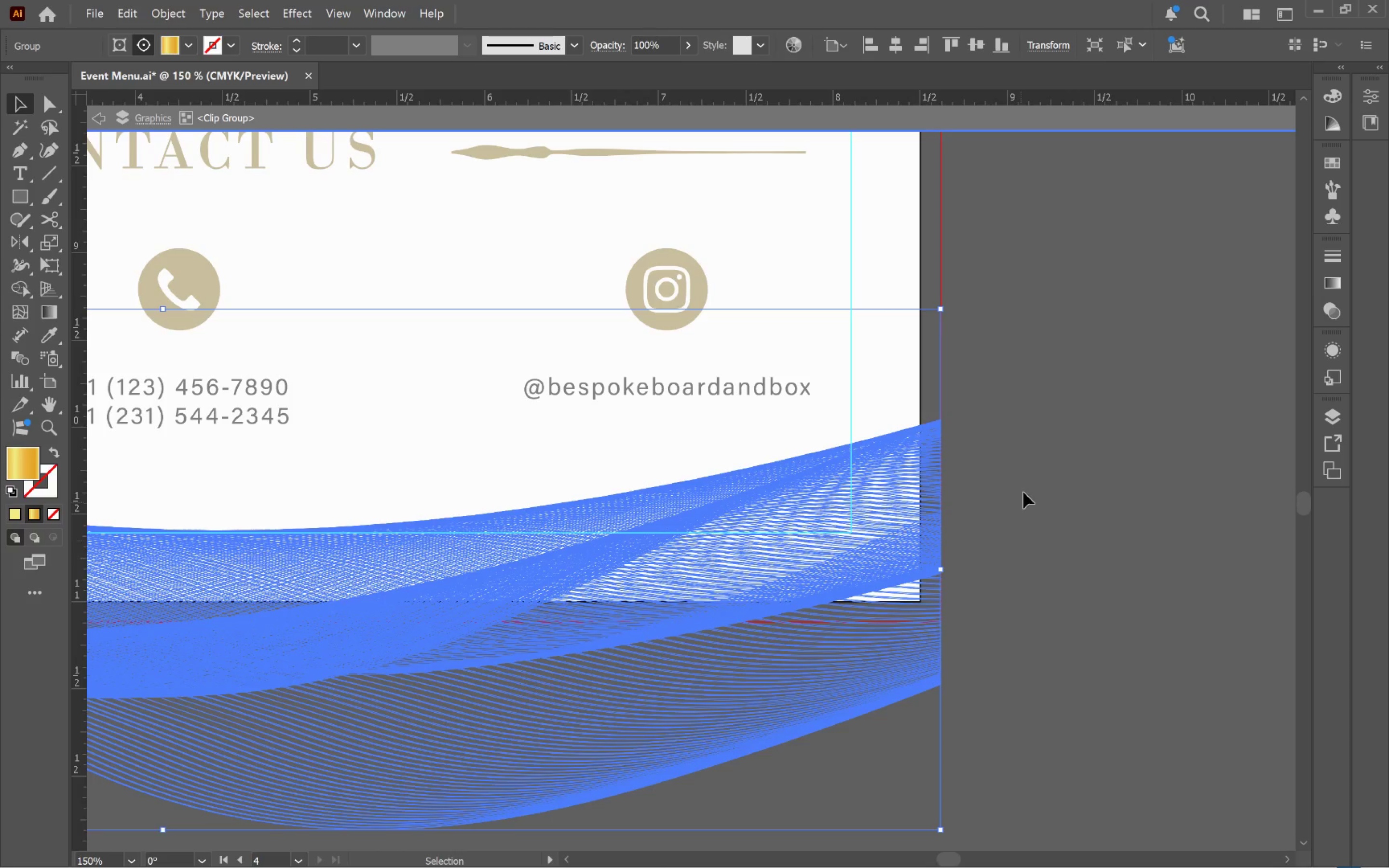 
left_click([1024, 489])
 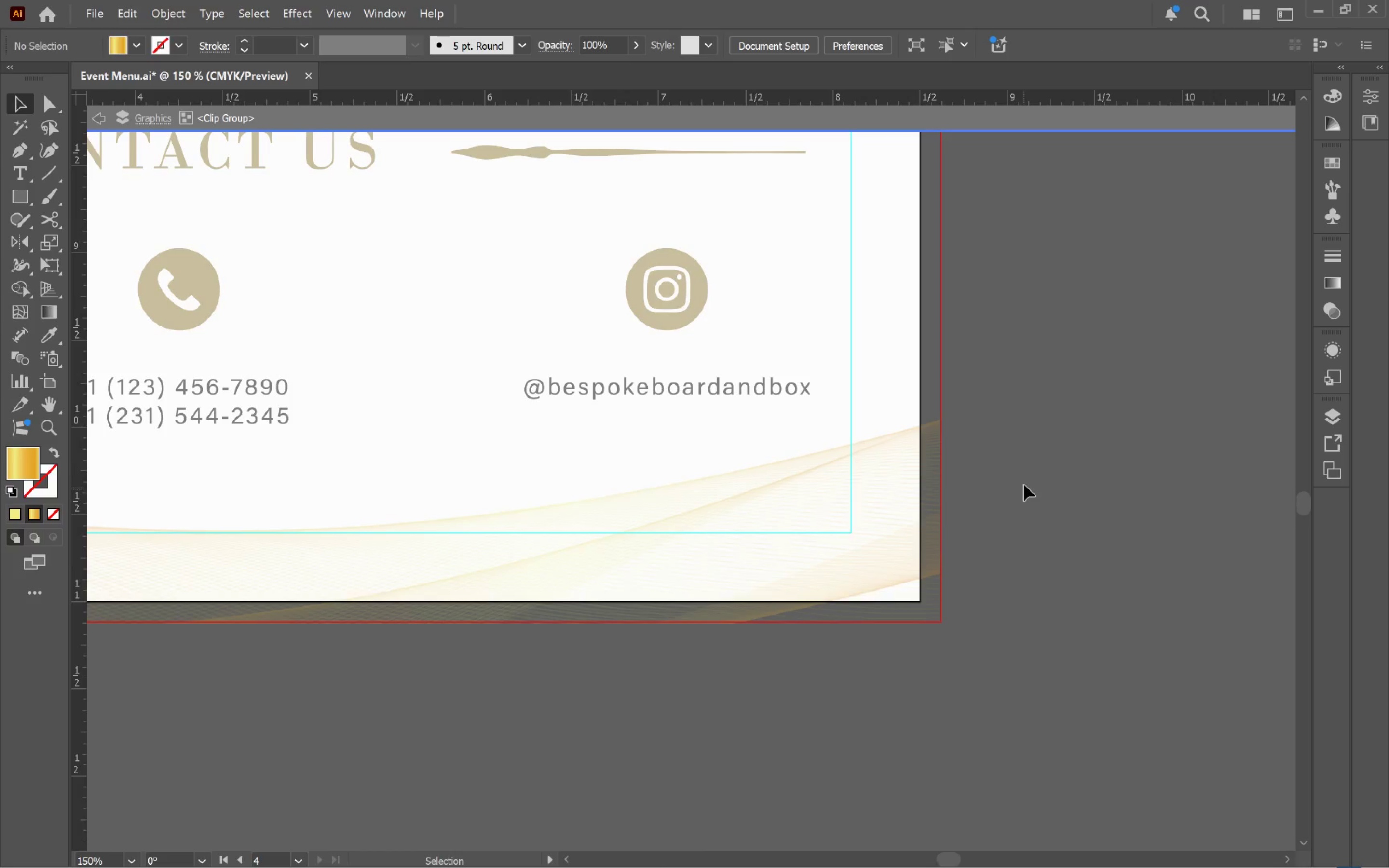 
hold_key(key=AltLeft, duration=0.5)
 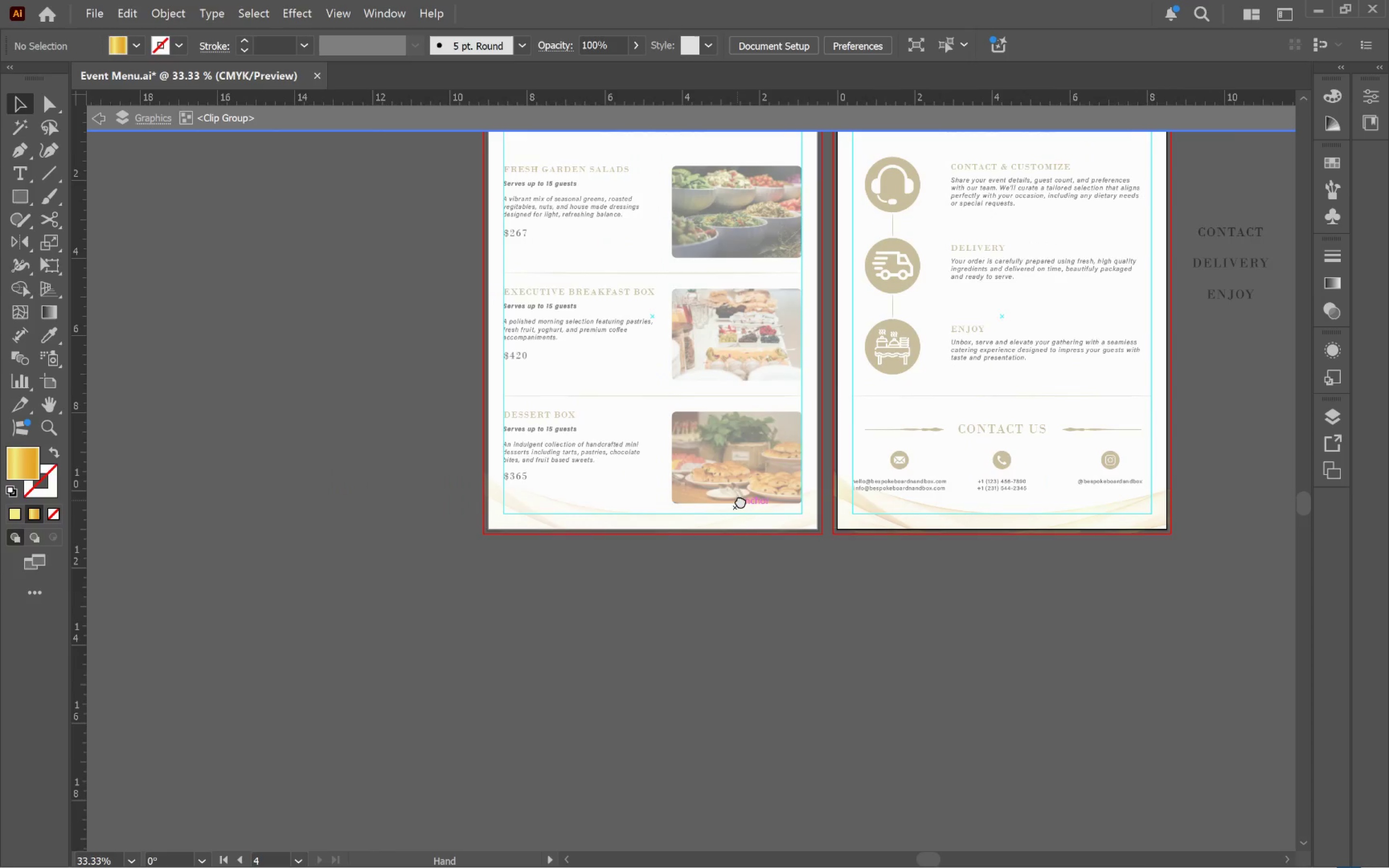 
hold_key(key=Space, duration=0.43)
 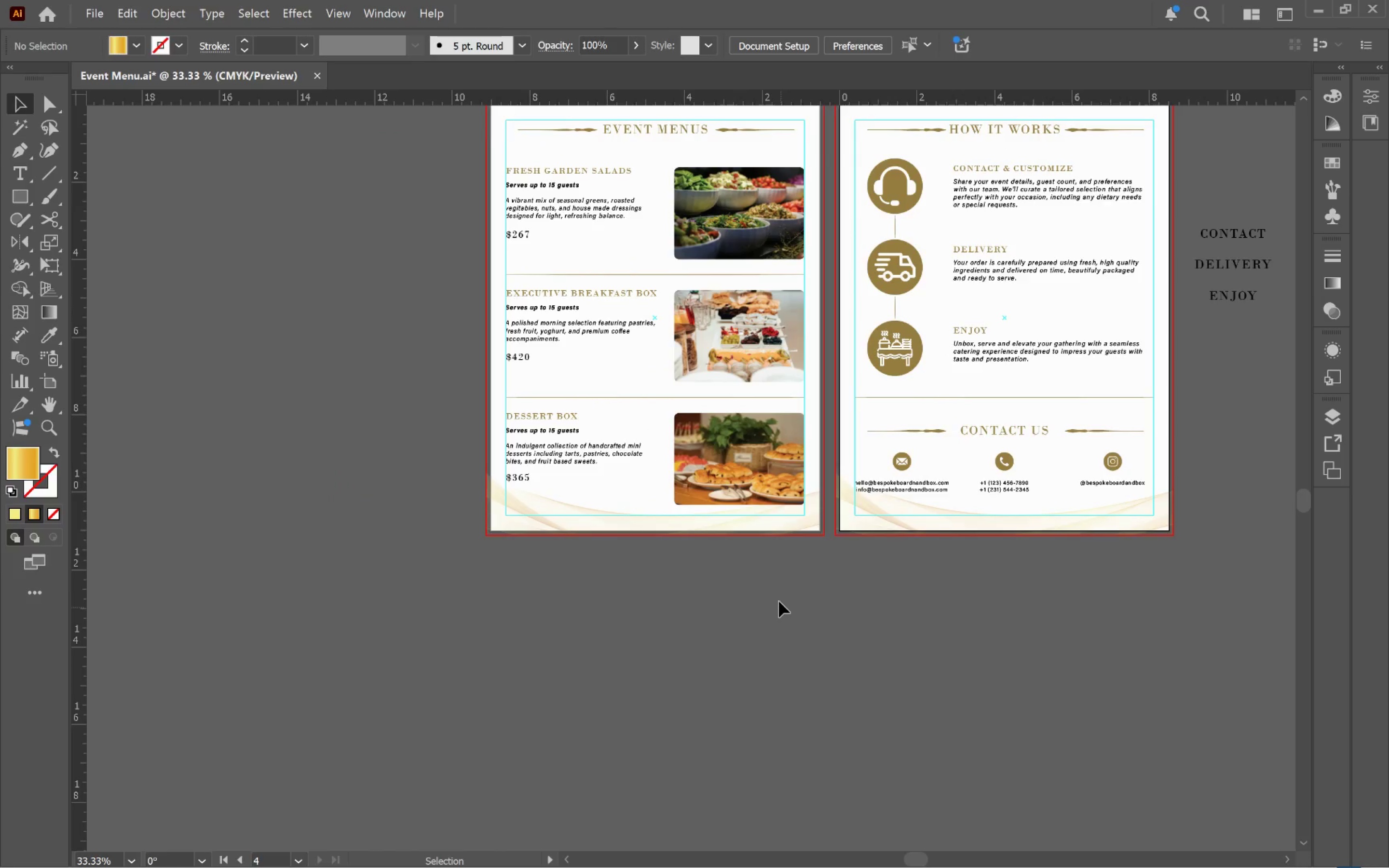 
scroll: coordinate [1020, 463], scroll_direction: down, amount: 3.0
 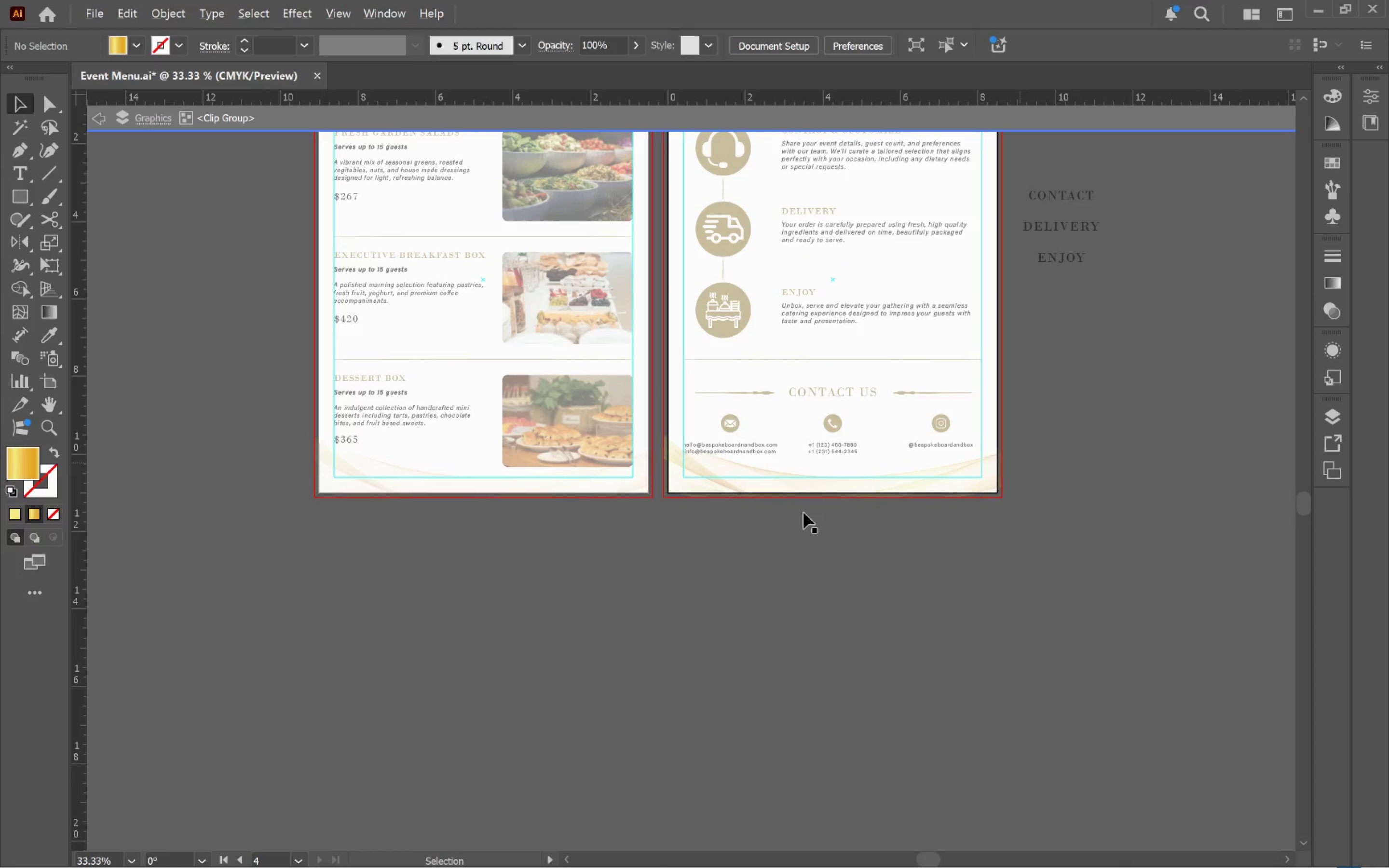 
left_click_drag(start_coordinate=[568, 463], to_coordinate=[741, 502])
 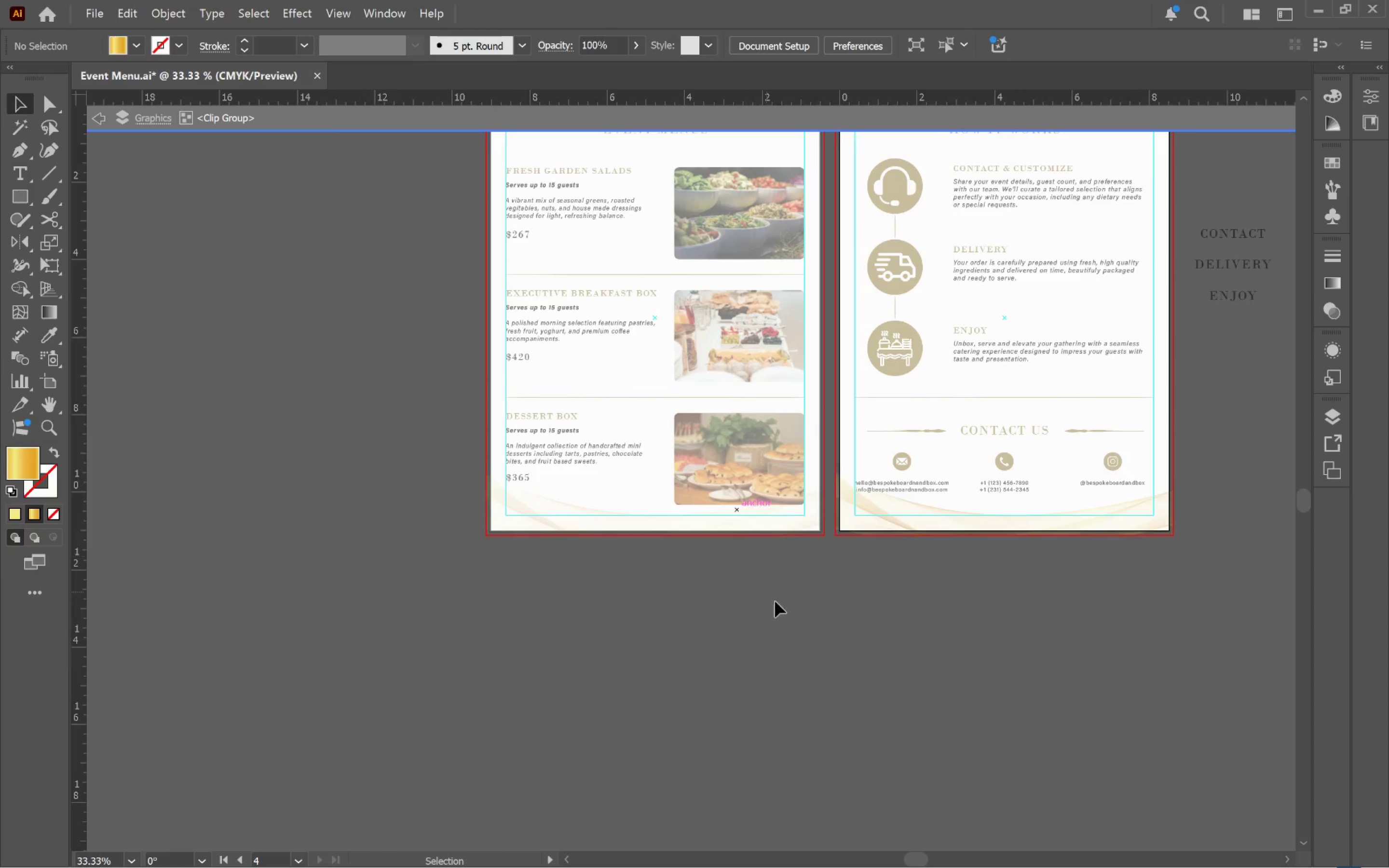 
double_click([781, 609])
 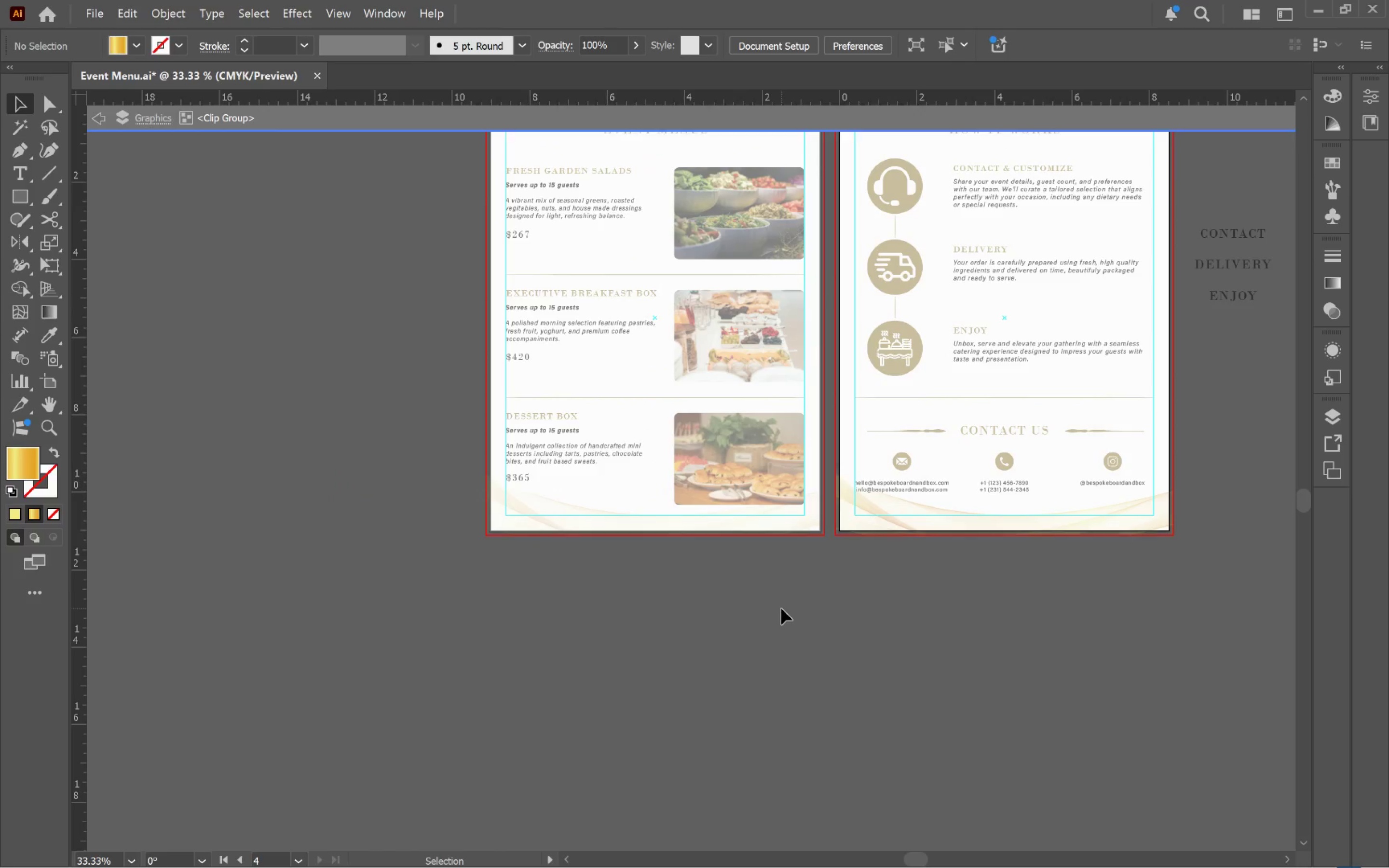 
triple_click([781, 609])
 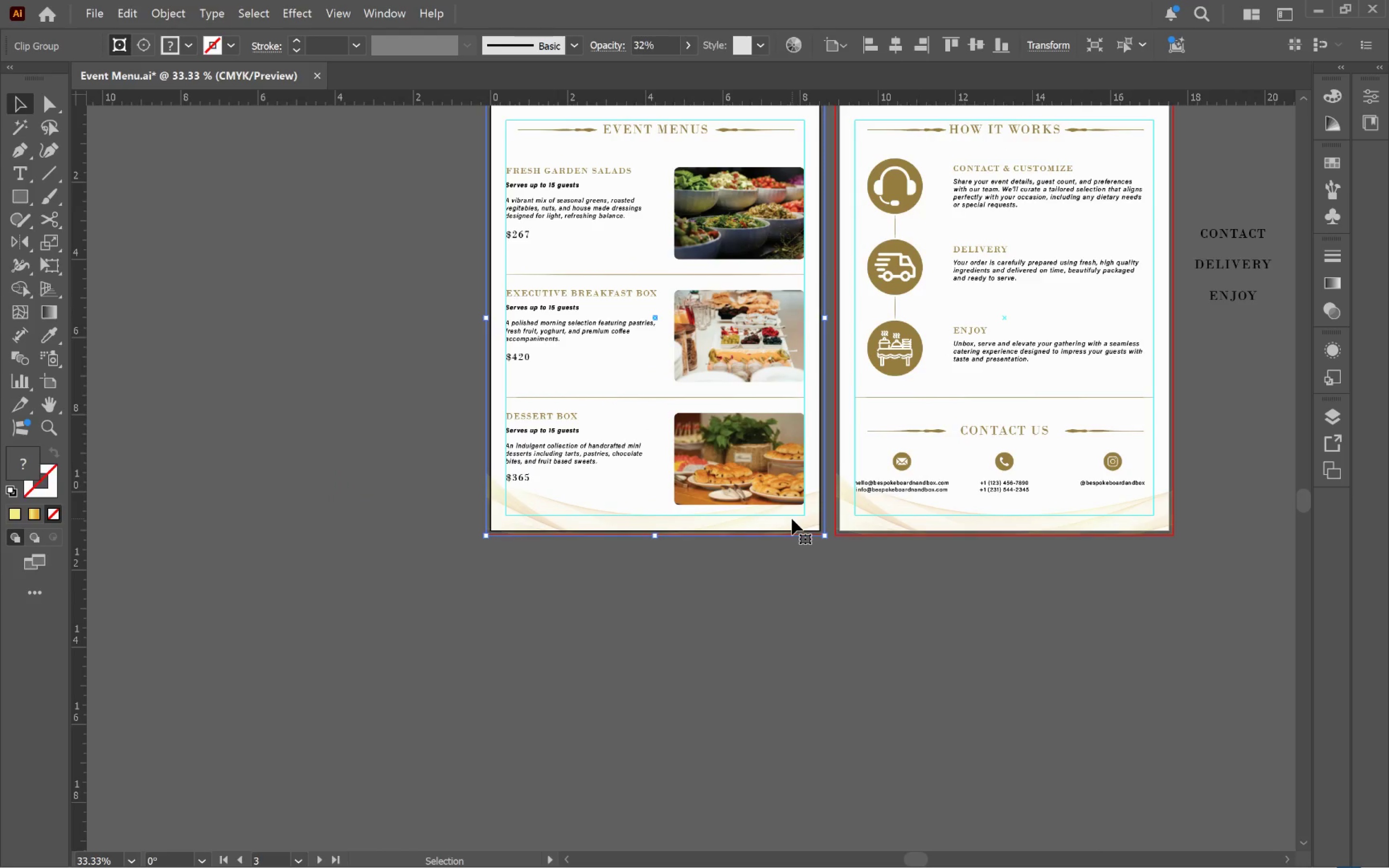 
double_click([792, 519])
 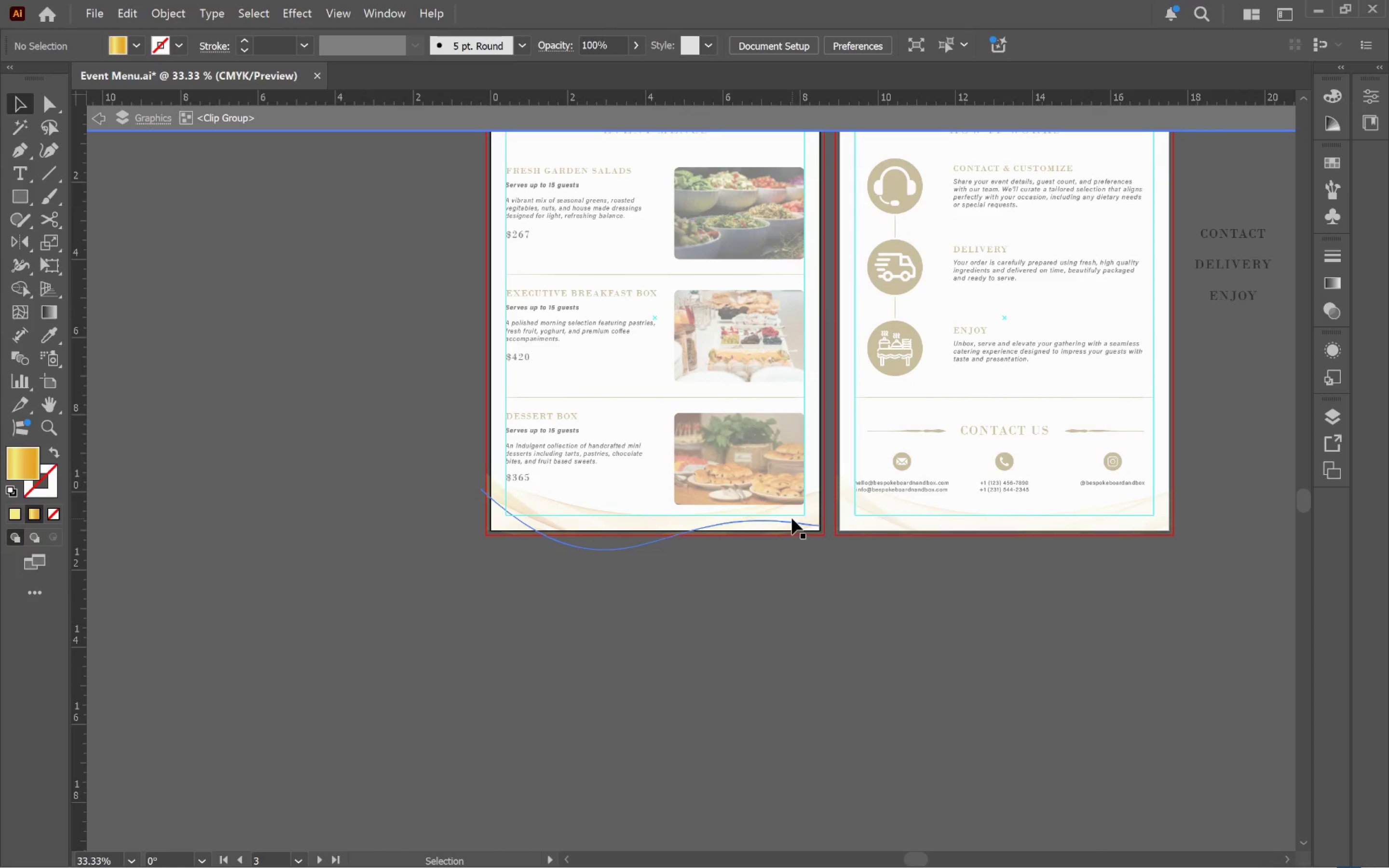 
hold_key(key=AltLeft, duration=0.69)
scroll: coordinate [792, 518], scroll_direction: up, amount: 3.0
 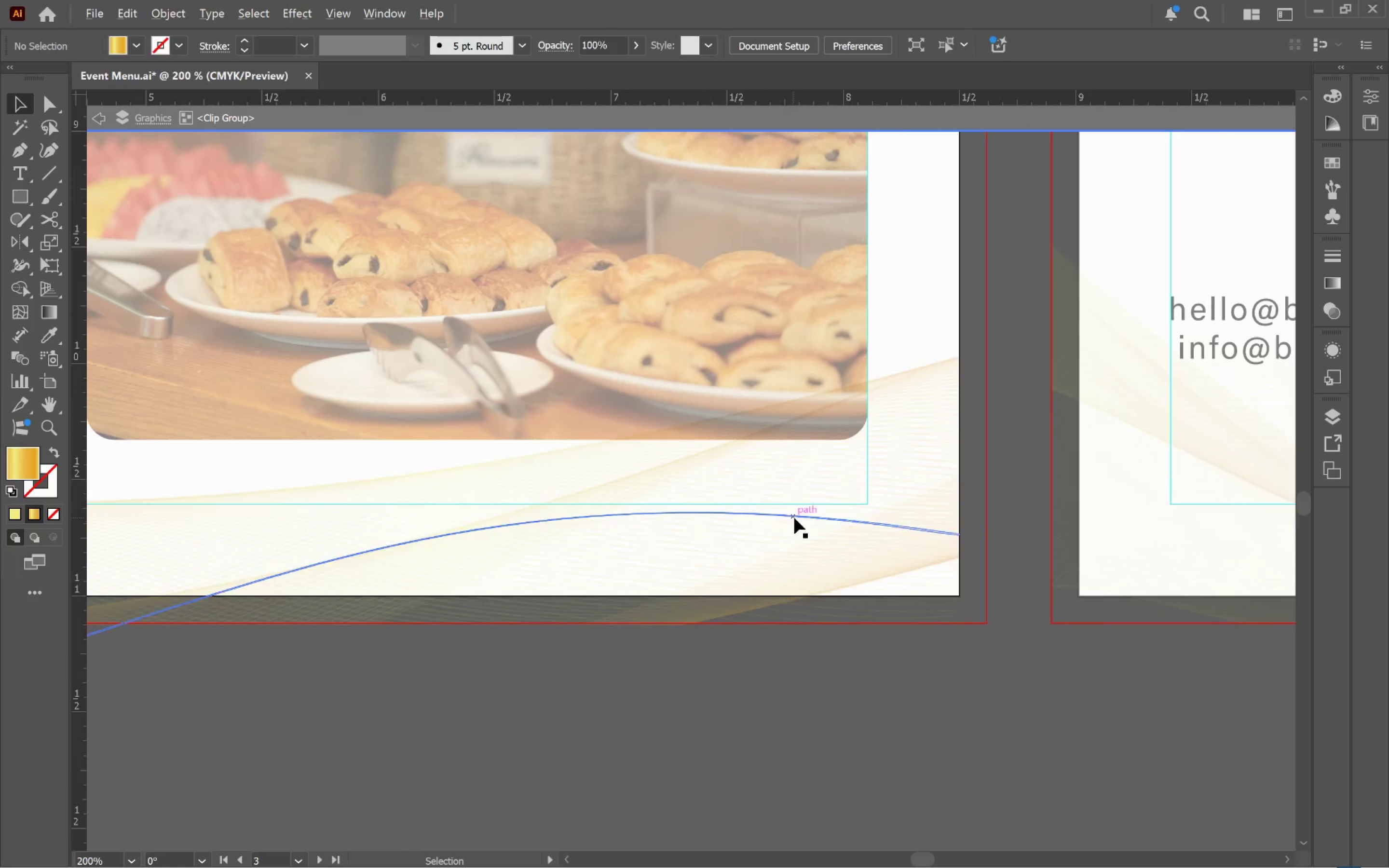 
left_click([794, 518])
 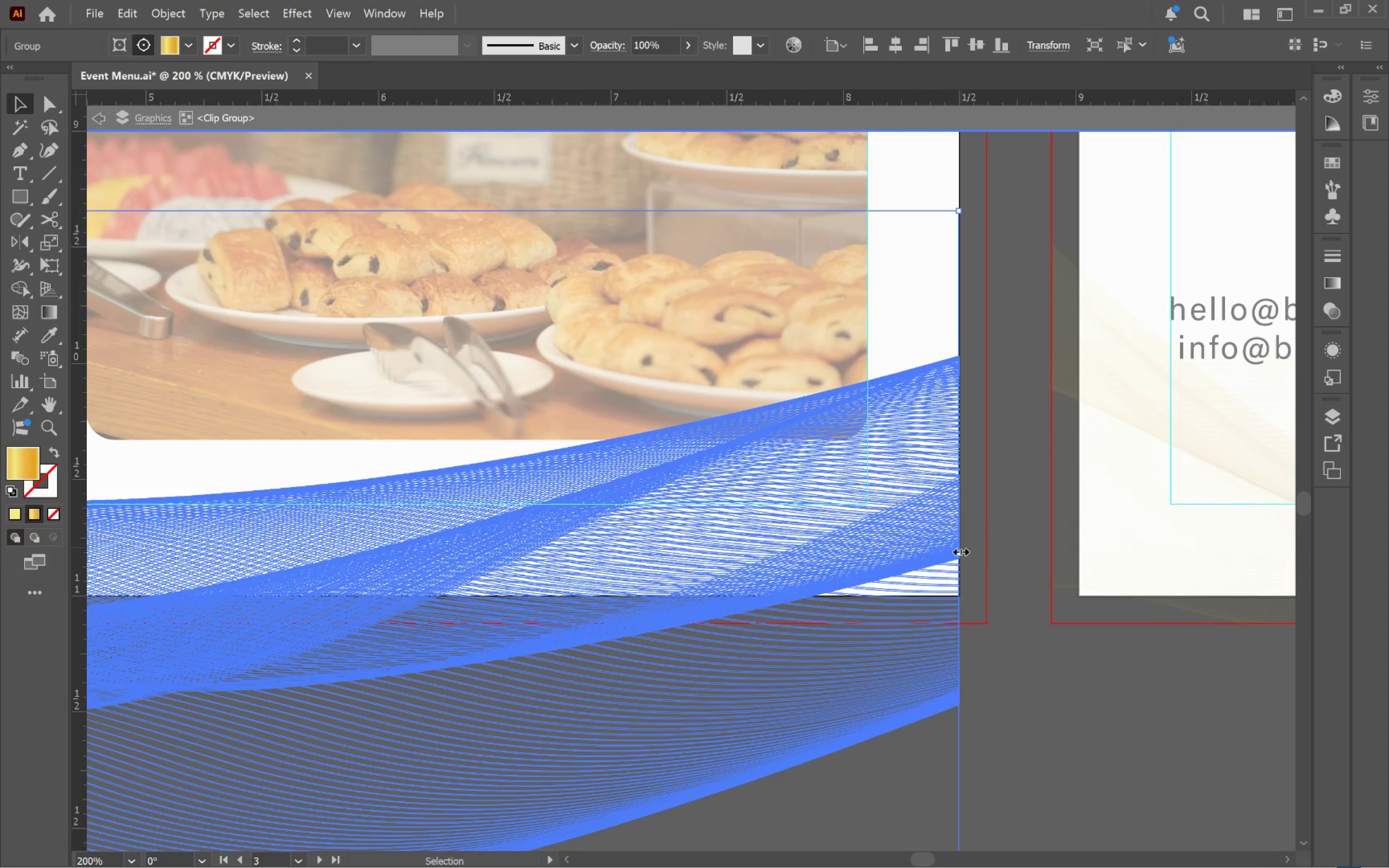 
left_click_drag(start_coordinate=[958, 551], to_coordinate=[984, 554])
 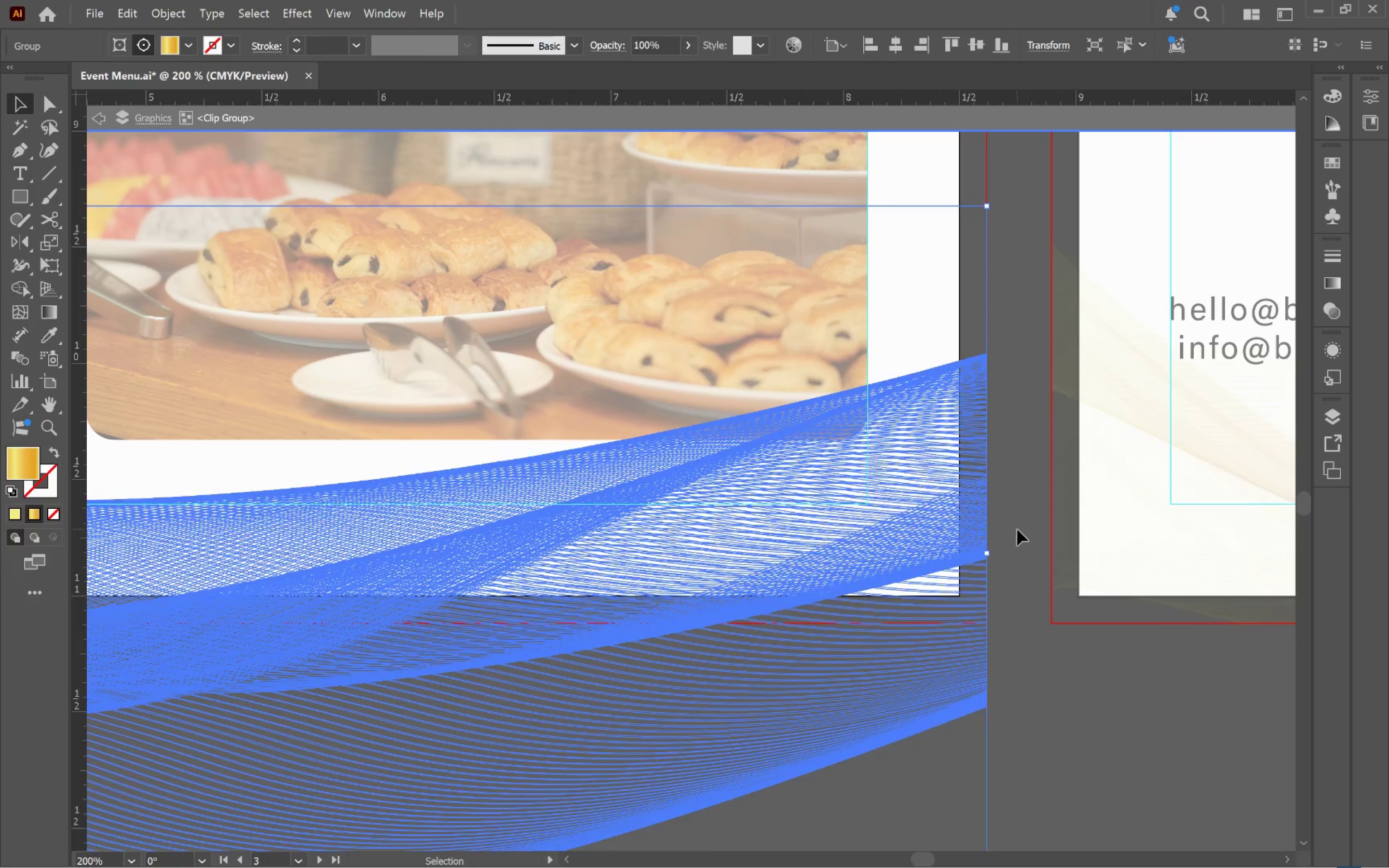 
hold_key(key=ShiftLeft, duration=1.37)
 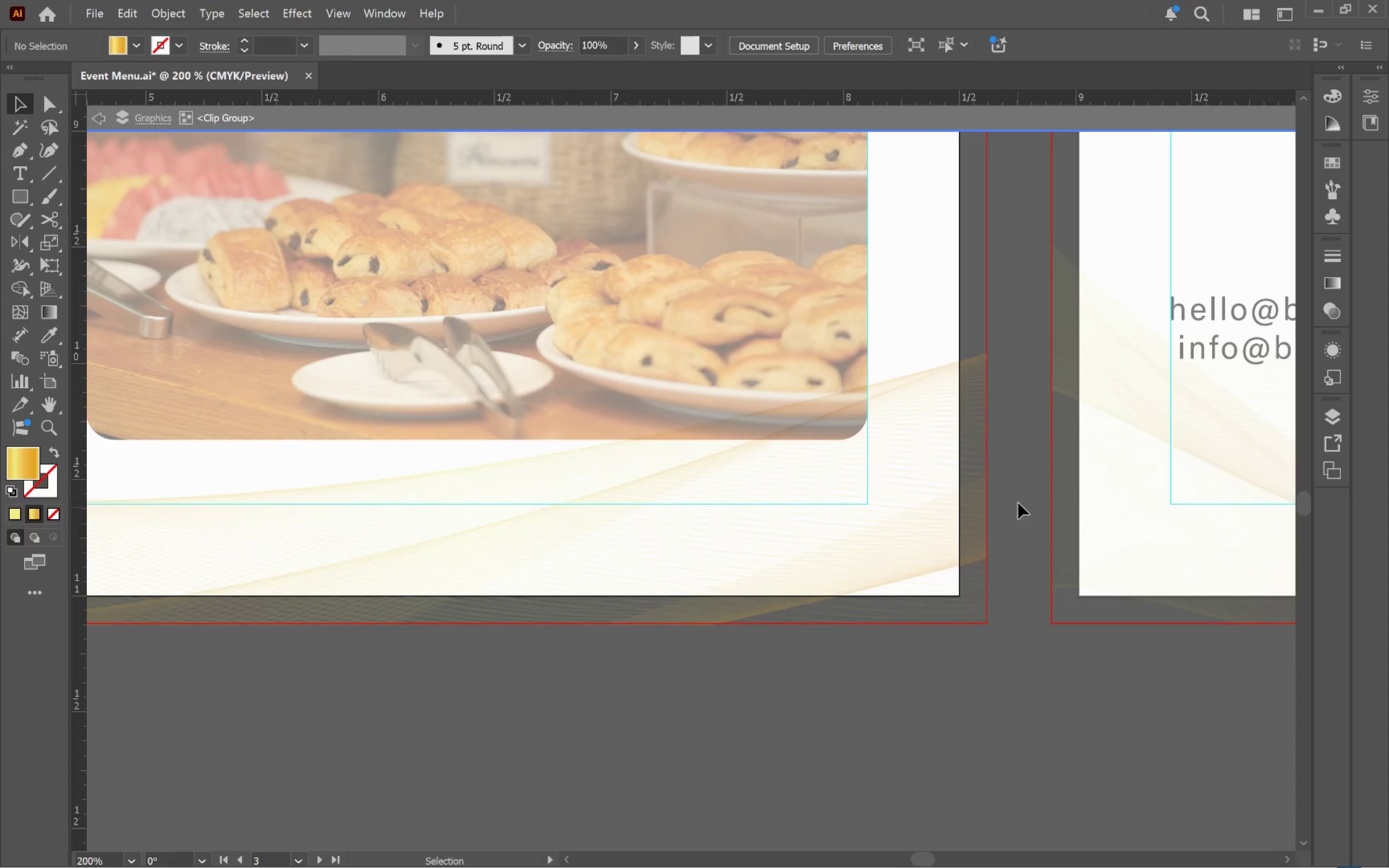 
double_click([1016, 494])
 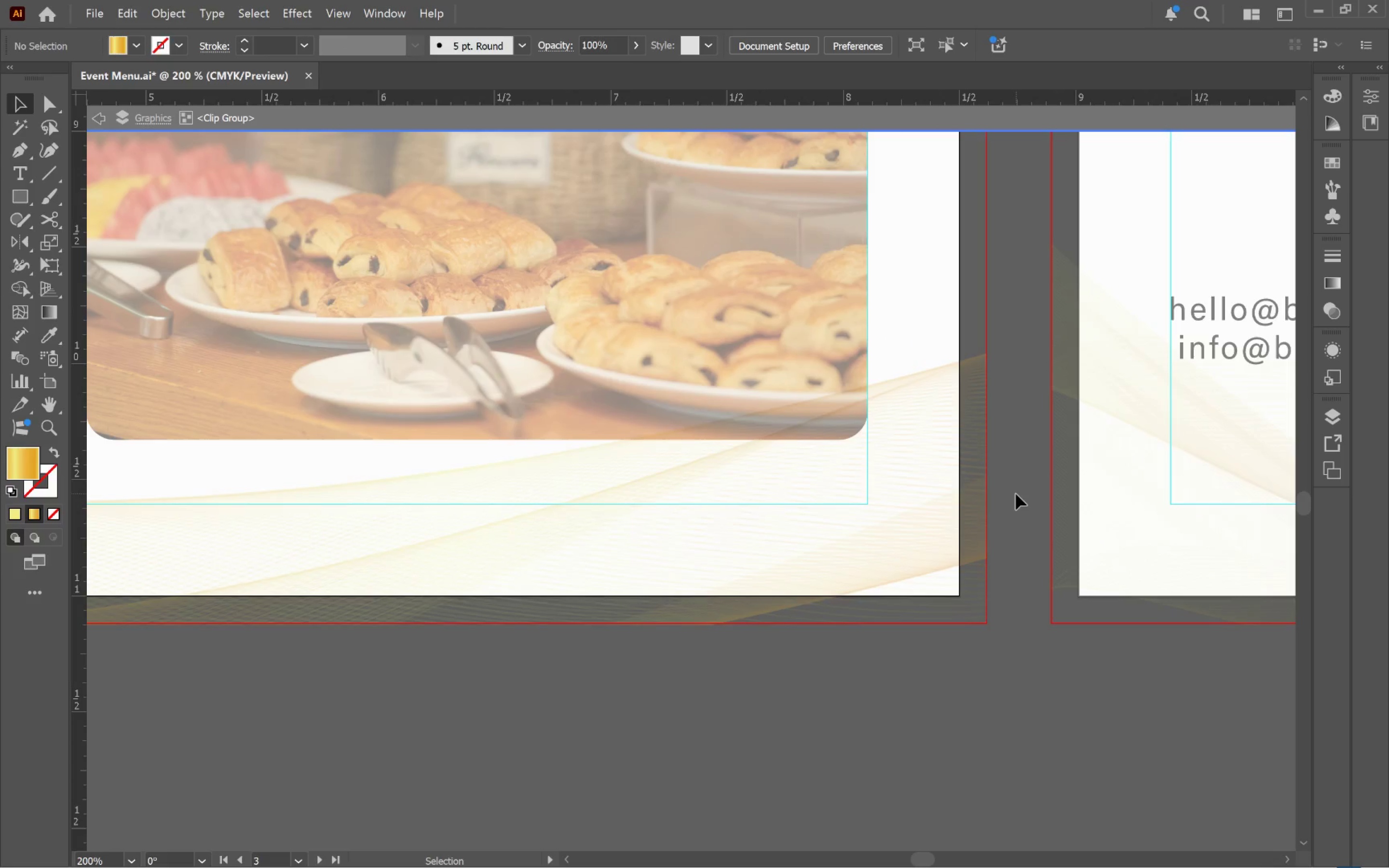 
triple_click([1016, 494])
 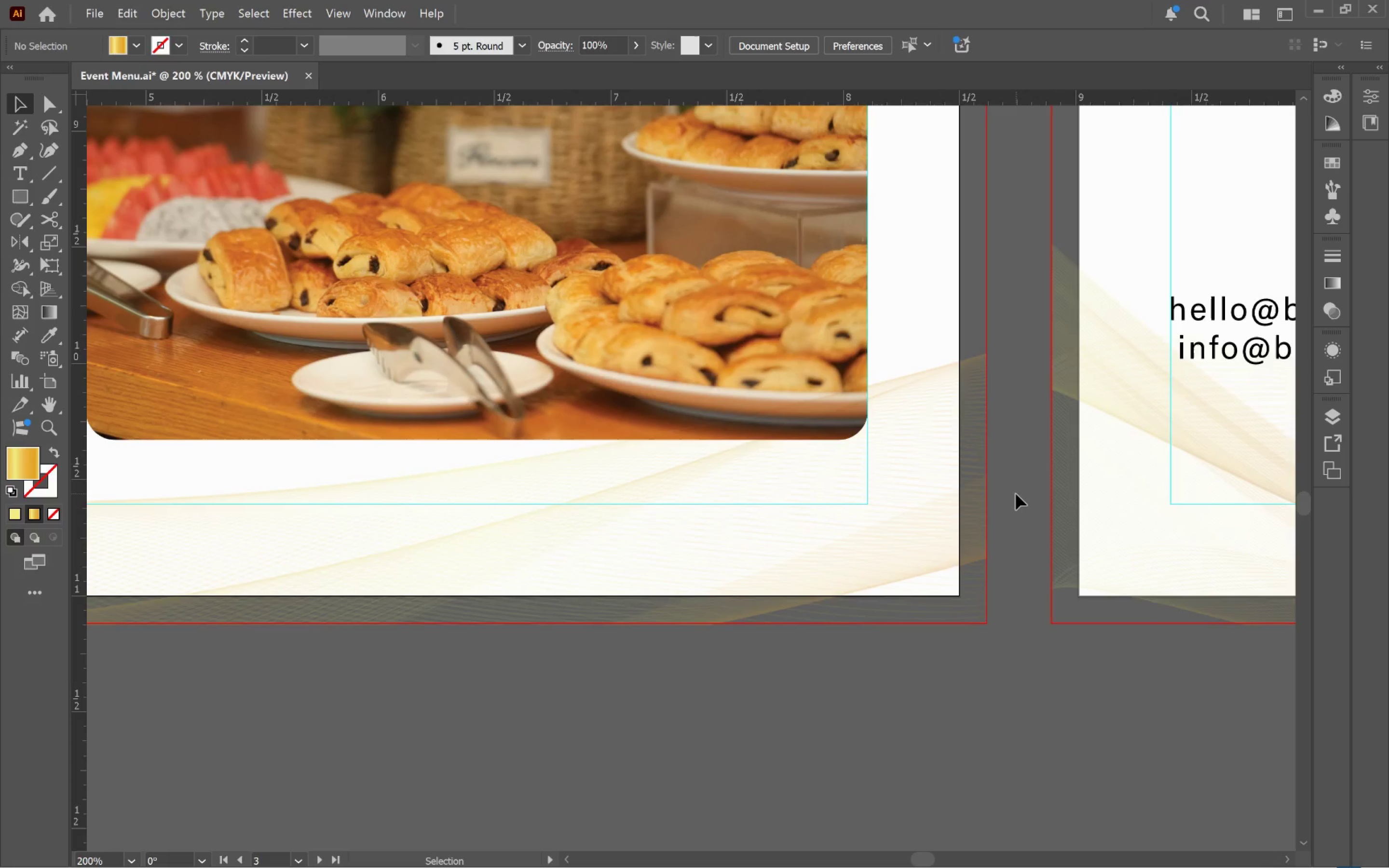 
hold_key(key=AltLeft, duration=0.81)
scroll: coordinate [1018, 529], scroll_direction: down, amount: 5.0
 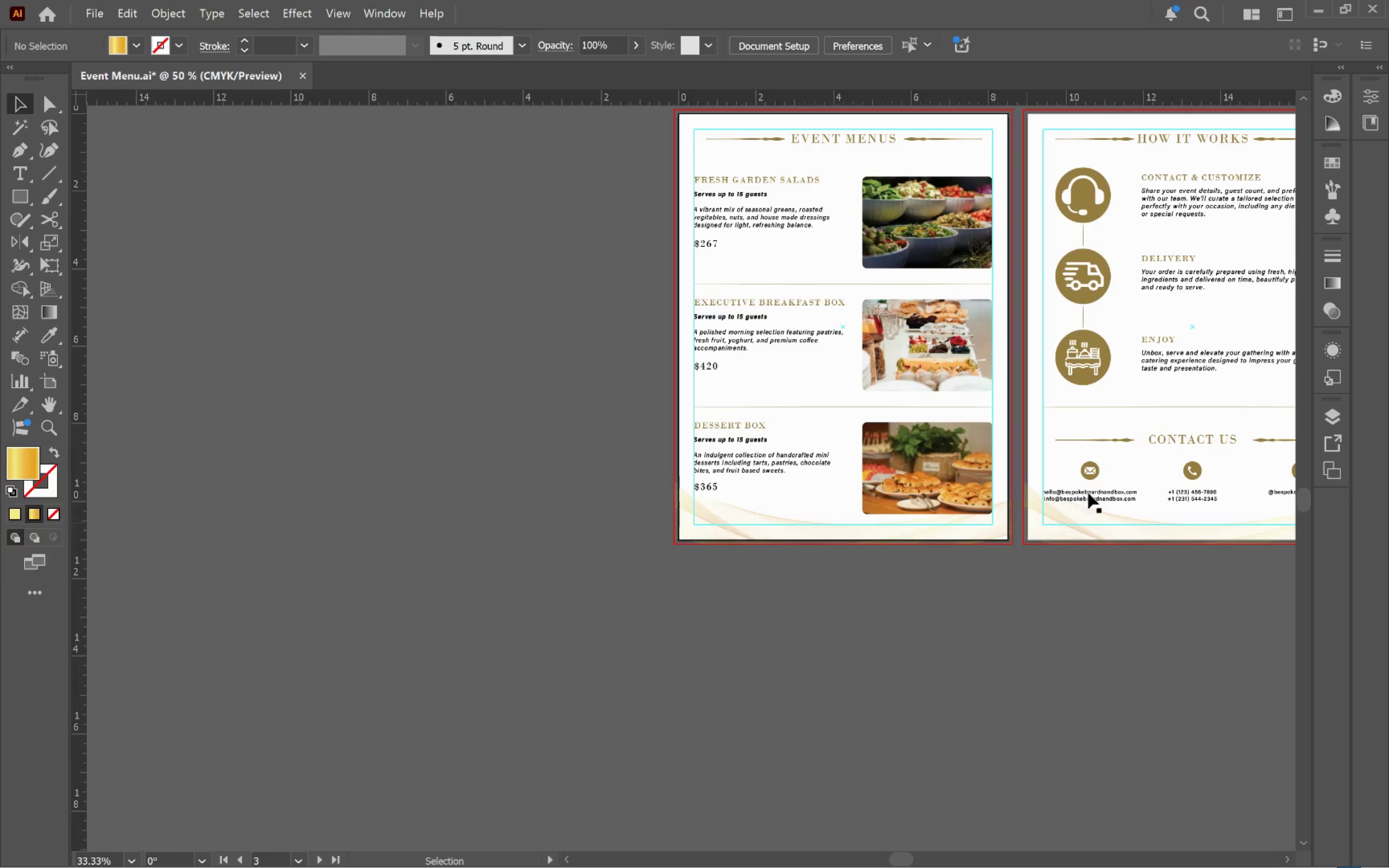 
hold_key(key=Space, duration=1.35)
 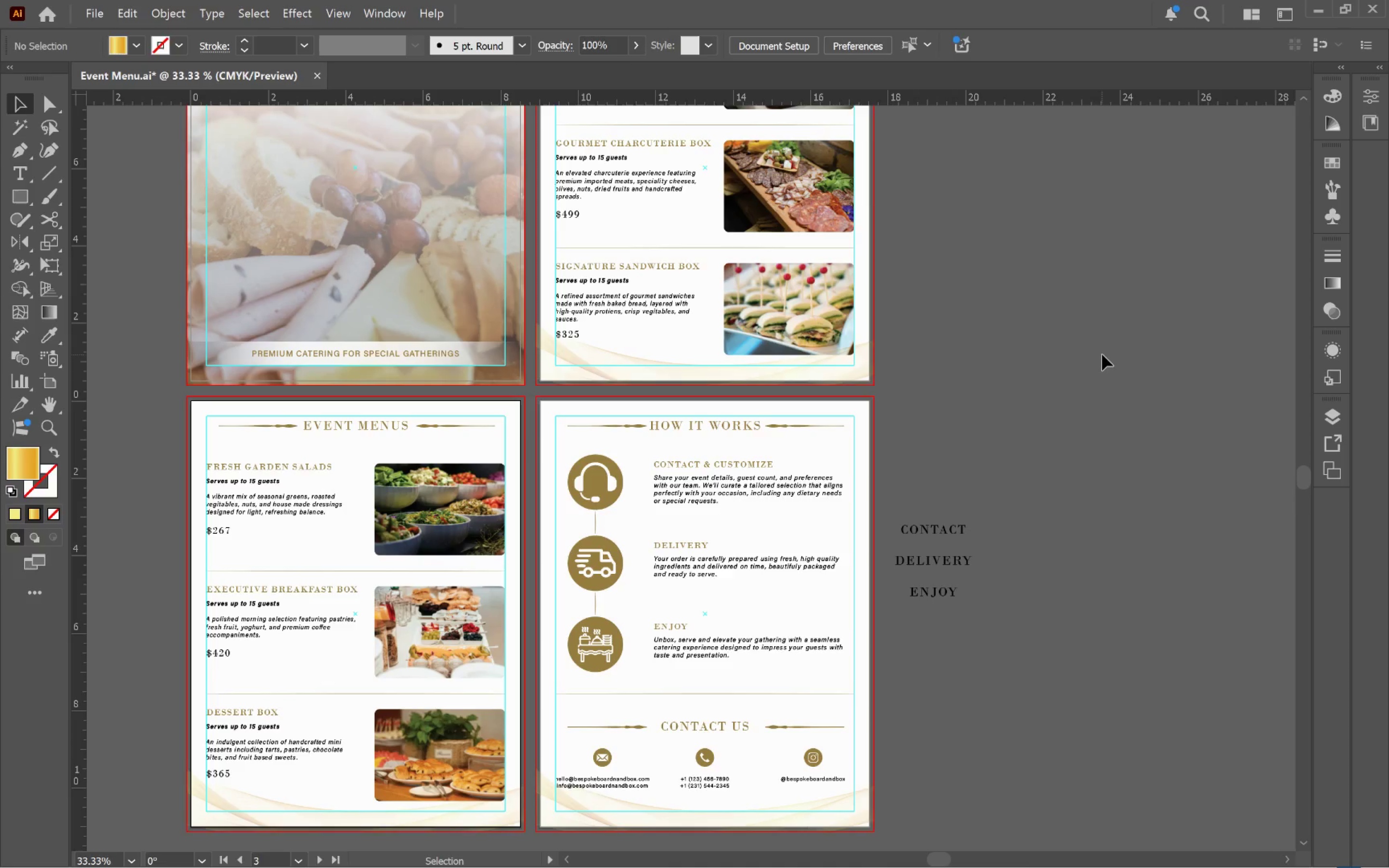 
left_click_drag(start_coordinate=[1108, 420], to_coordinate=[551, 546])
 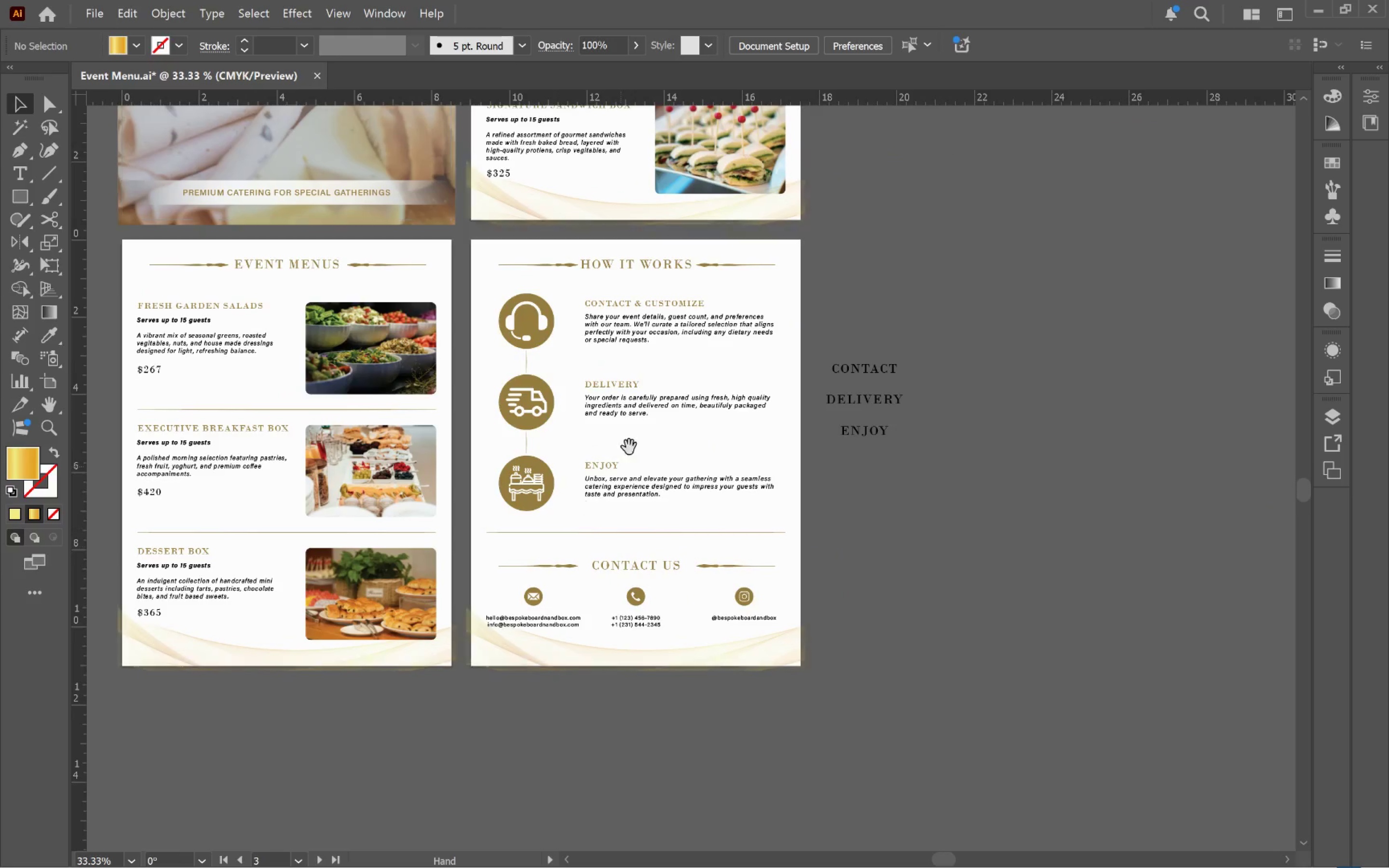 
left_click_drag(start_coordinate=[636, 410], to_coordinate=[705, 571])